 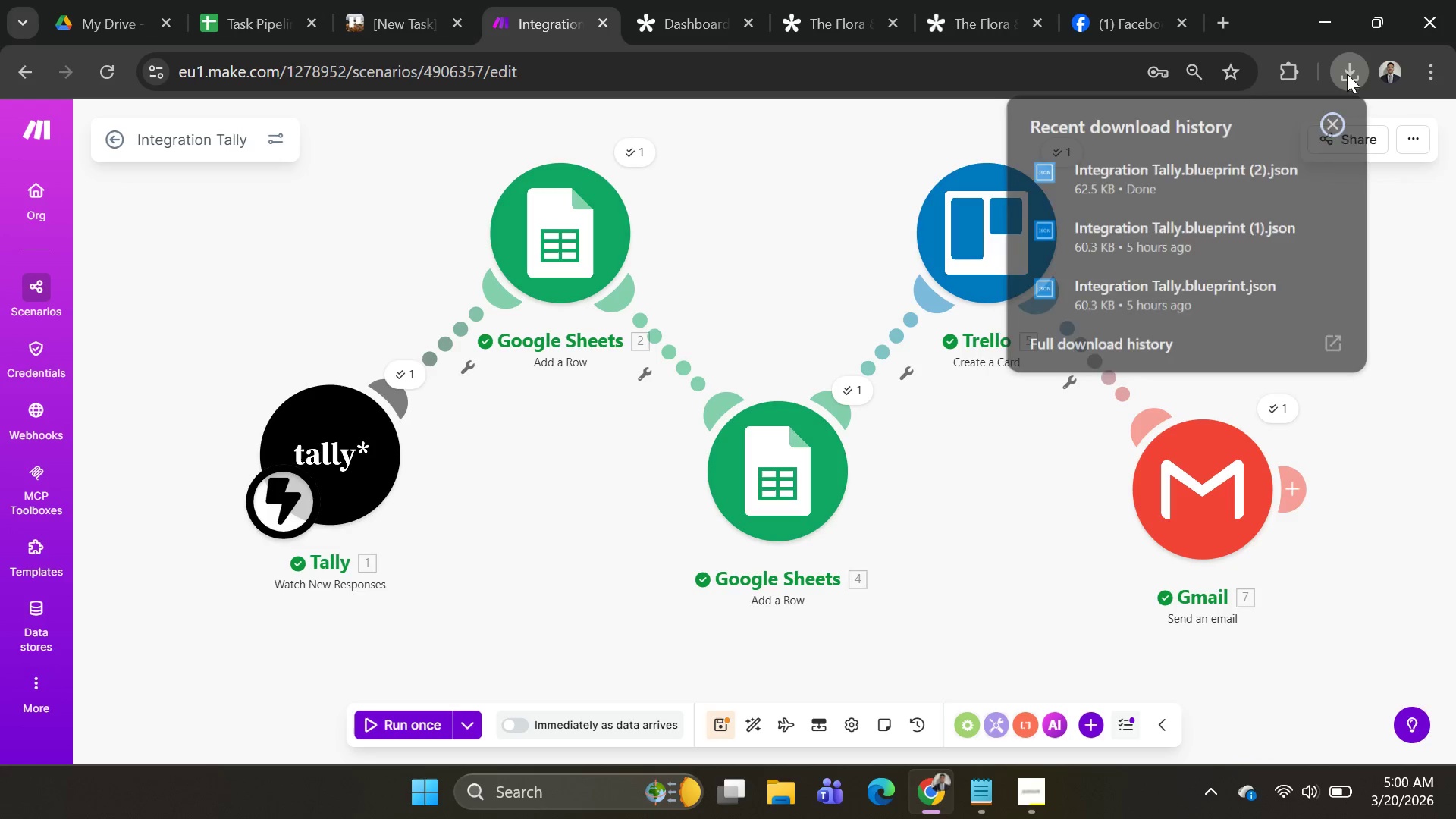 
left_click([1181, 177])
 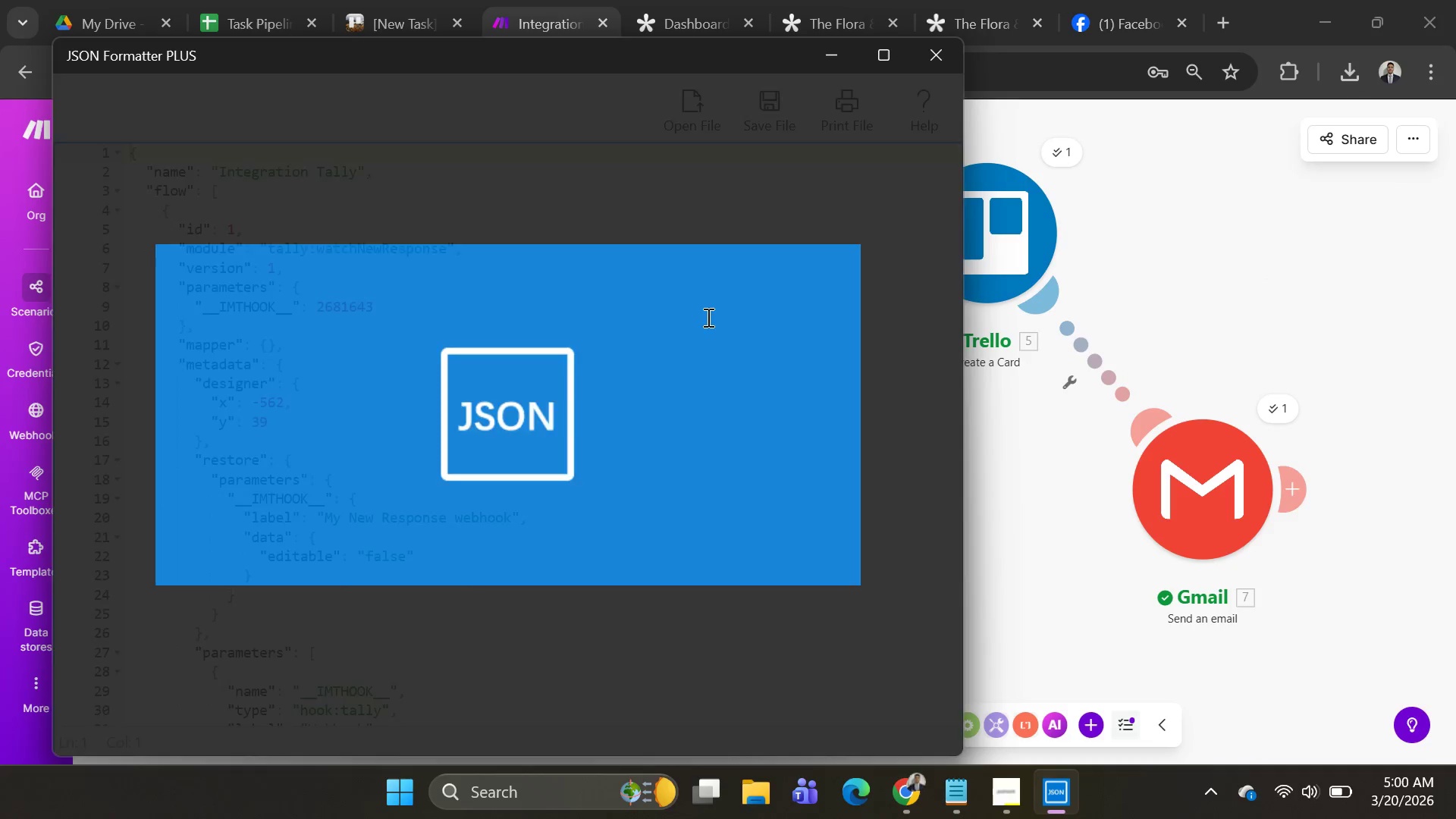 
scroll: coordinate [680, 318], scroll_direction: down, amount: 7.0
 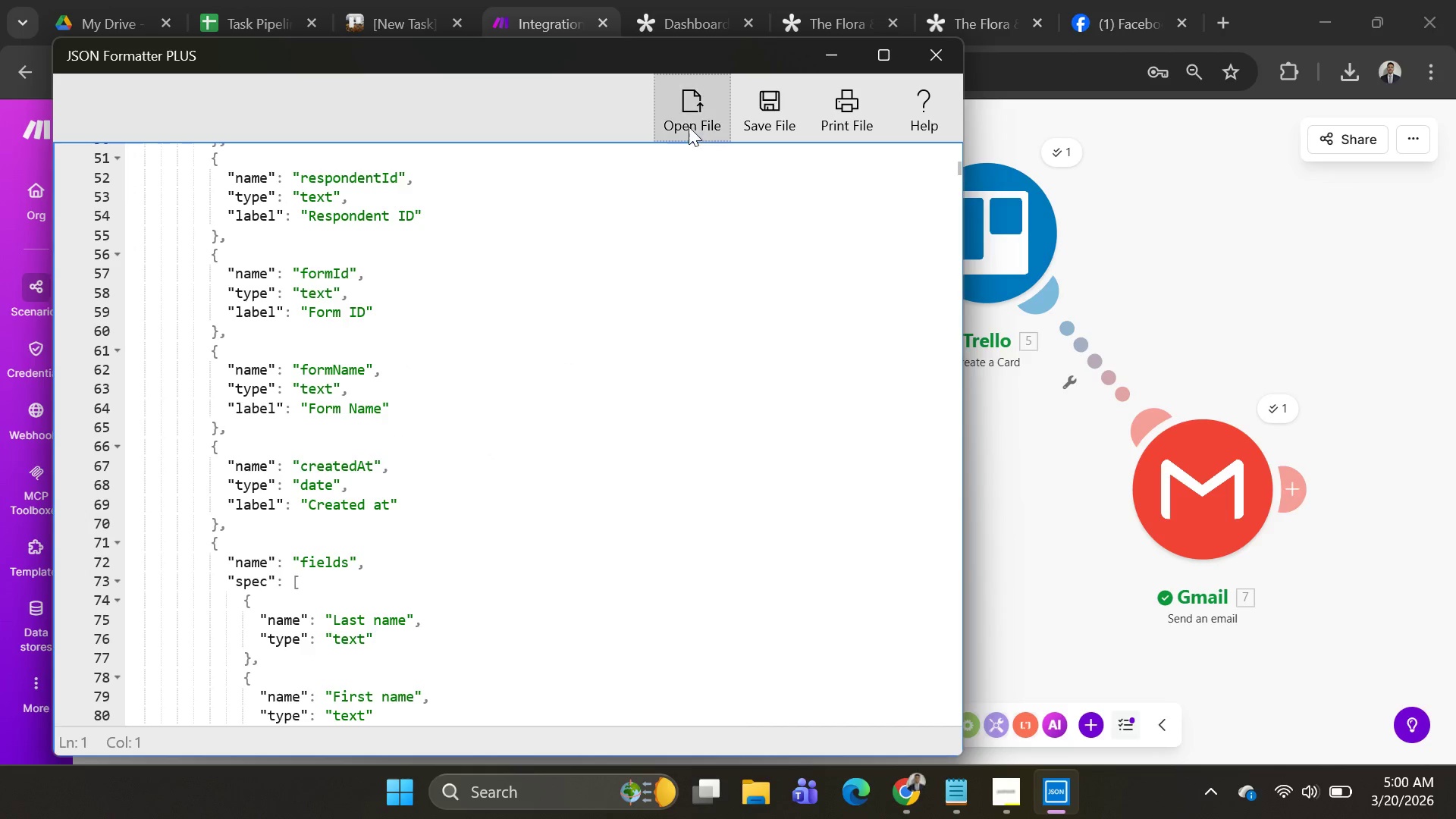 
left_click([689, 127])
 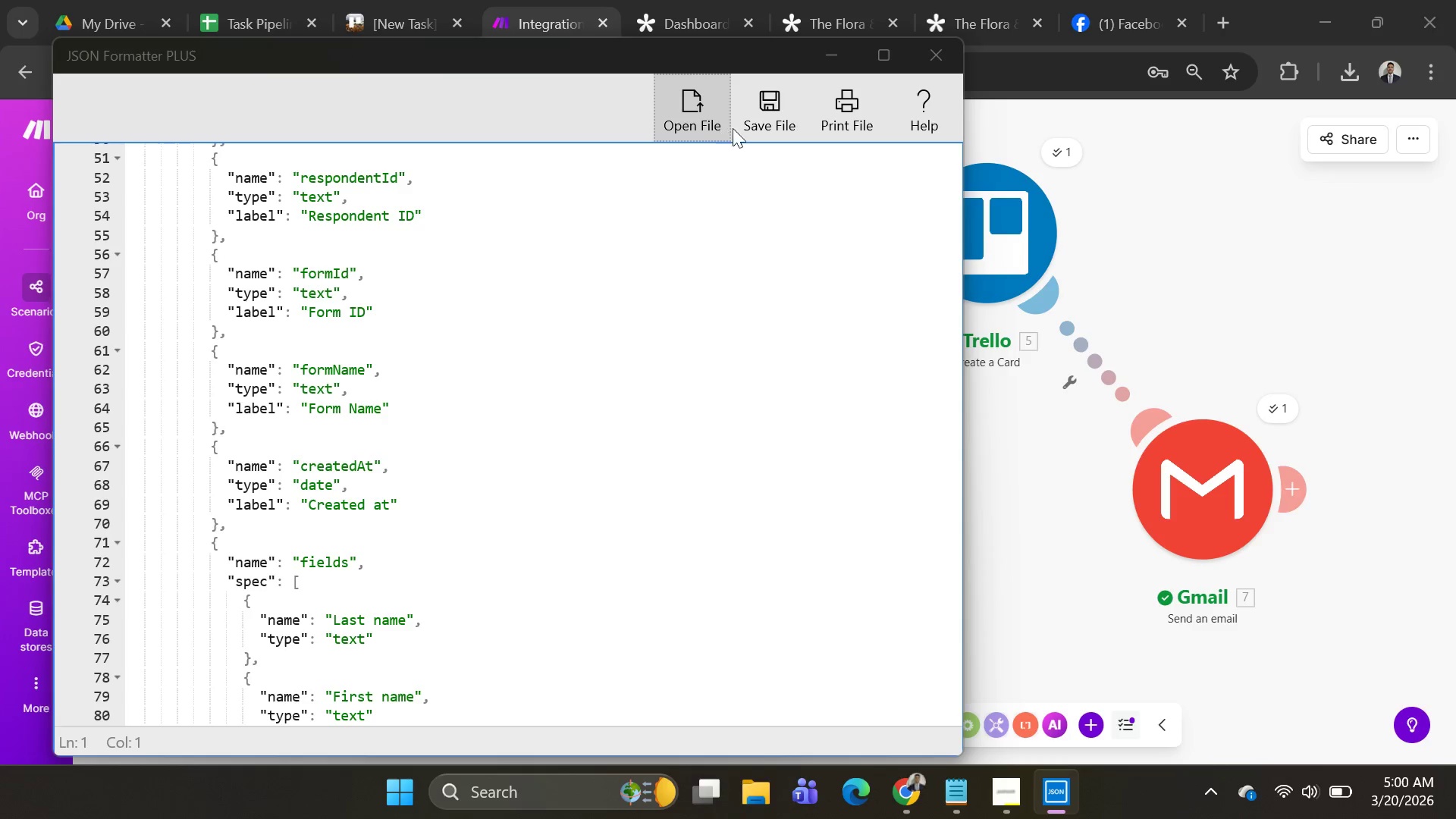 
scroll: coordinate [478, 318], scroll_direction: up, amount: 19.0
 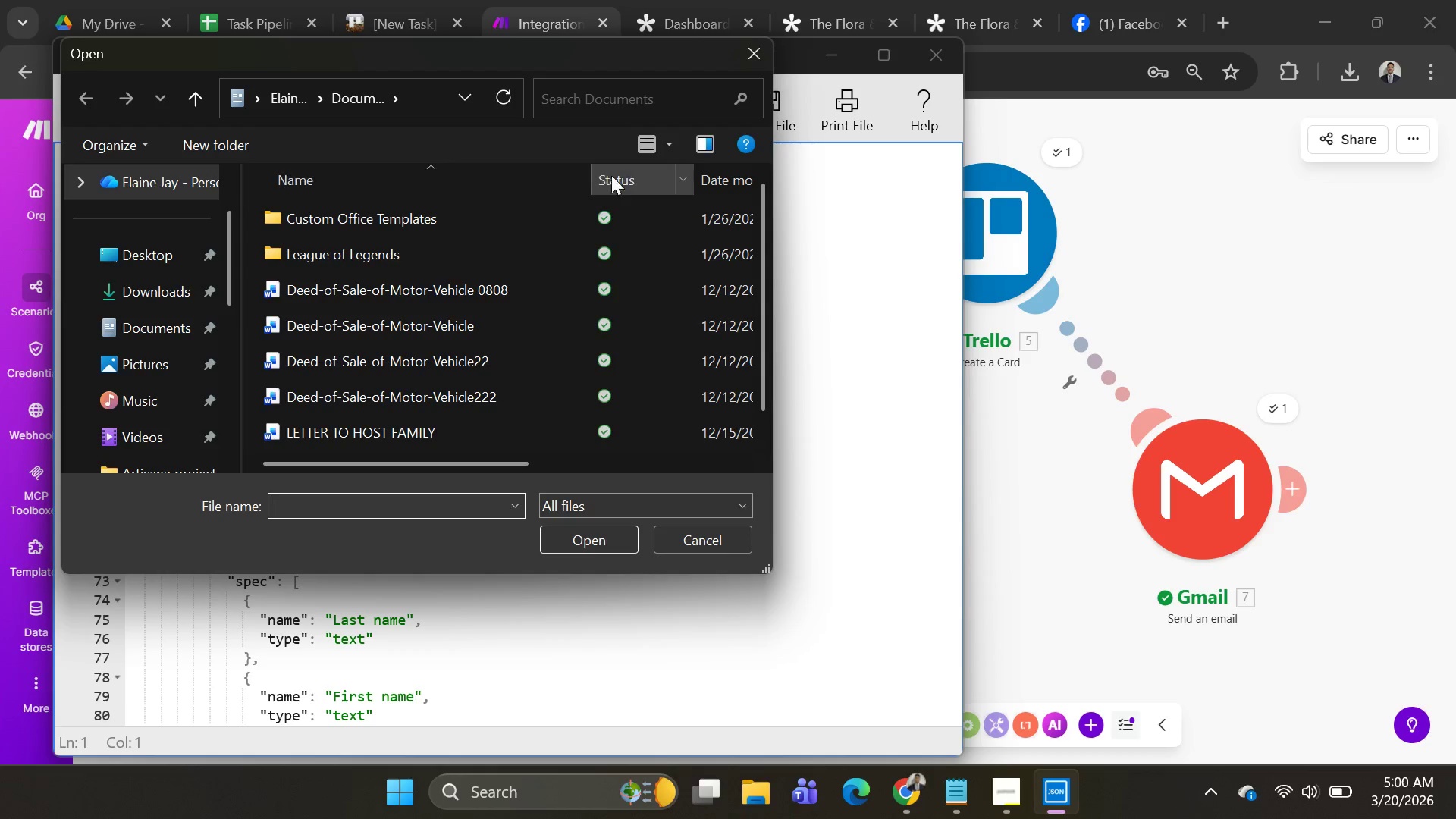 
left_click([748, 50])
 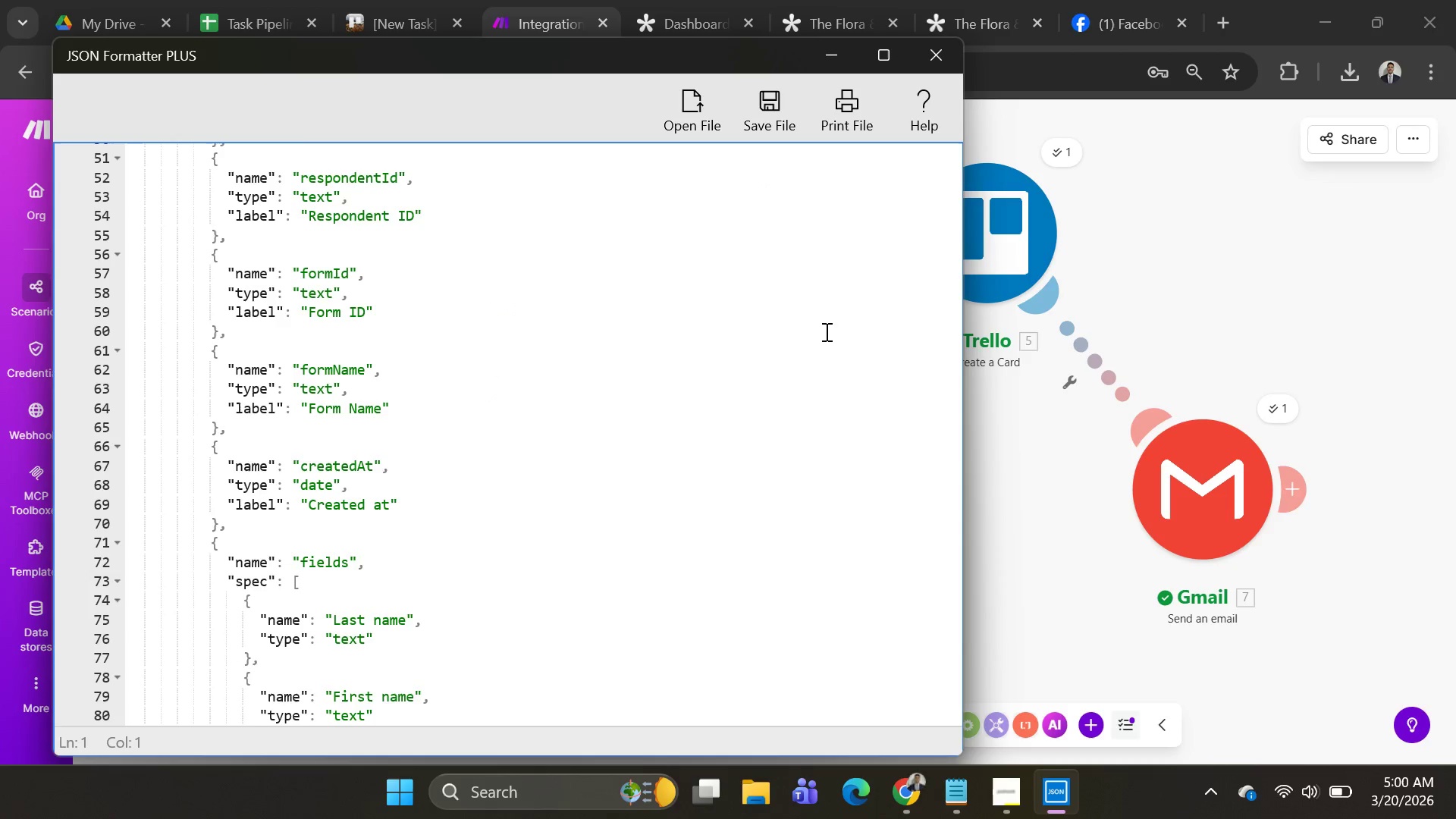 
scroll: coordinate [805, 529], scroll_direction: down, amount: 337.0
 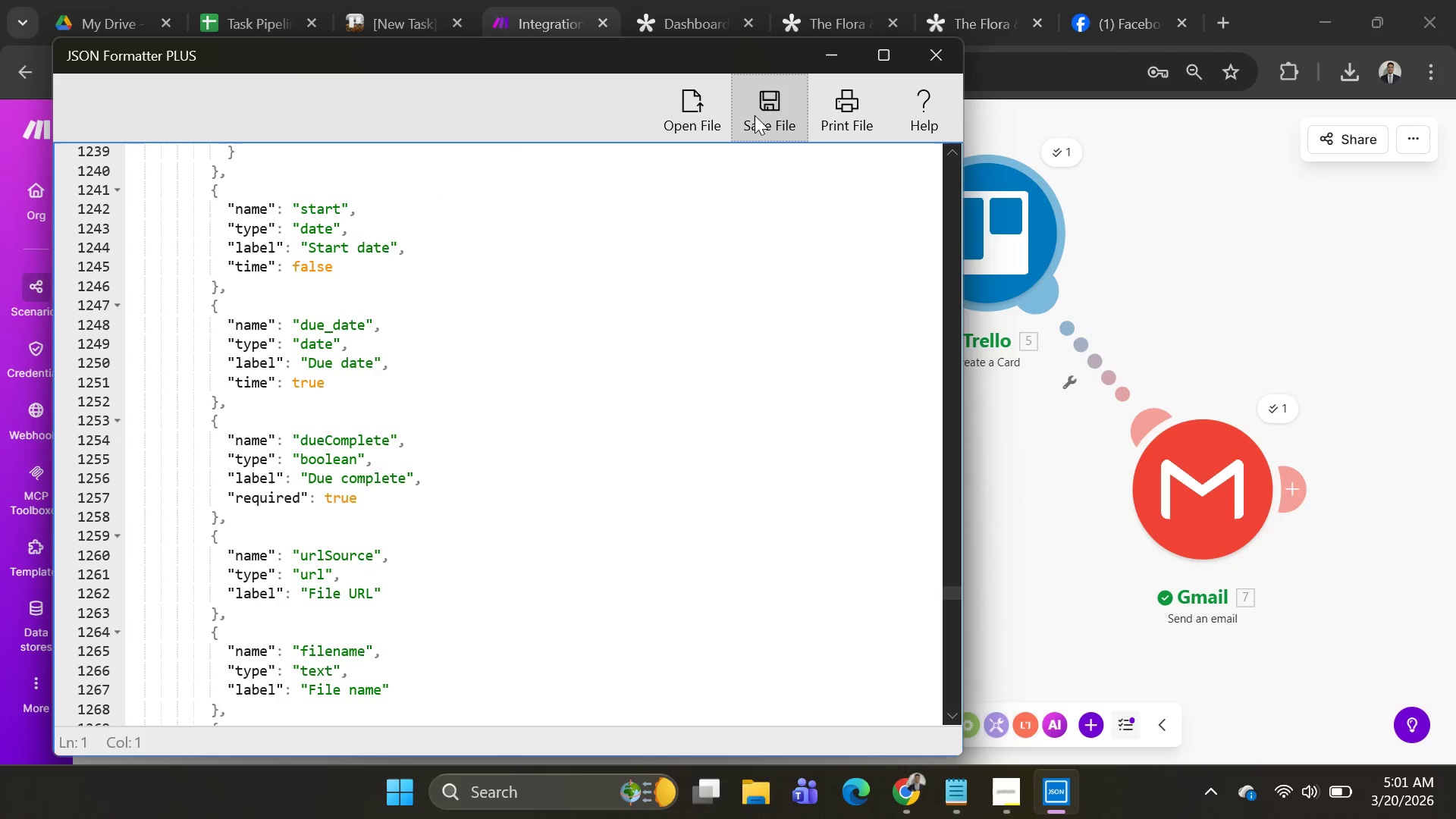 
left_click([766, 105])
 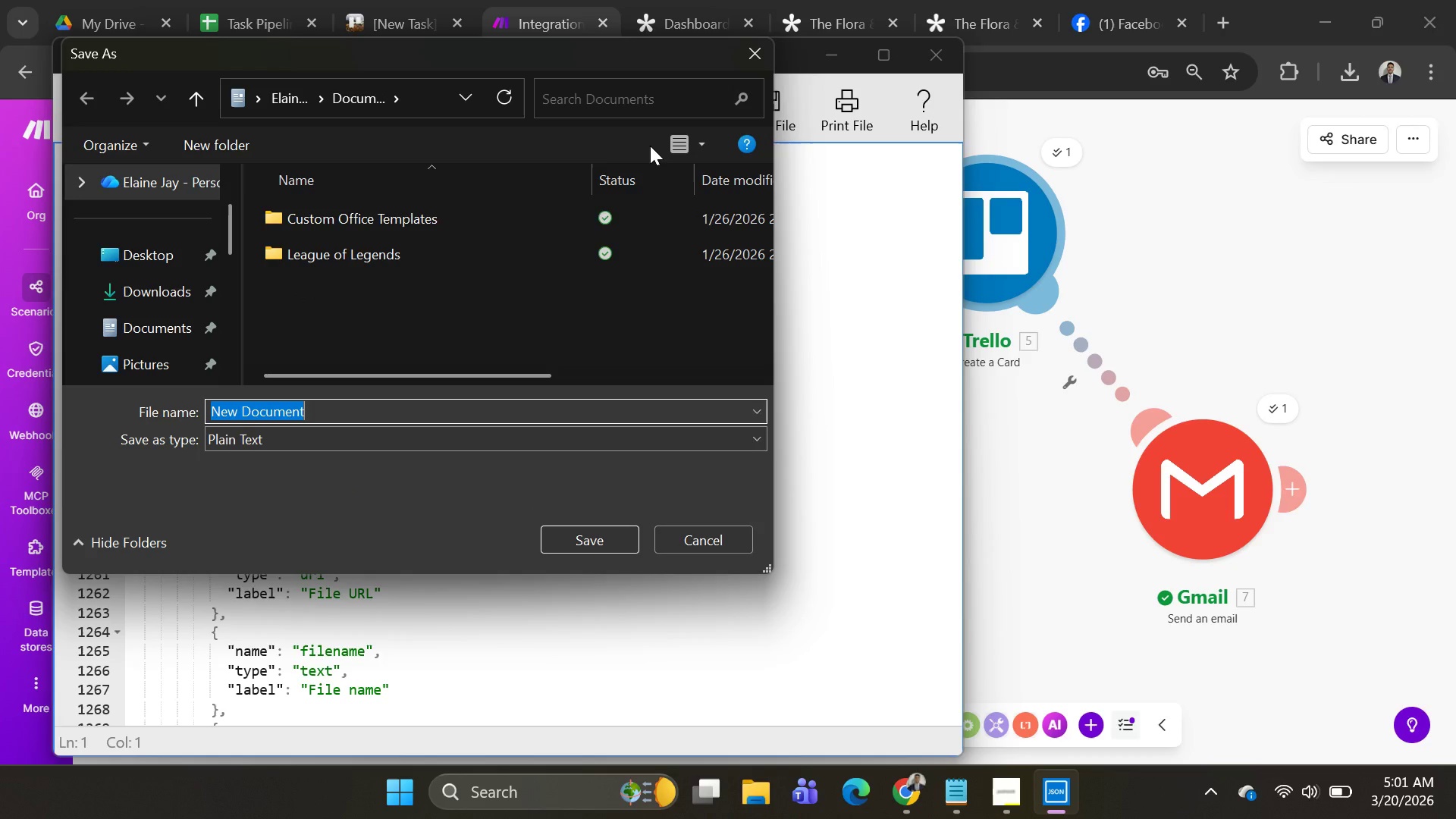 
wait(6.06)
 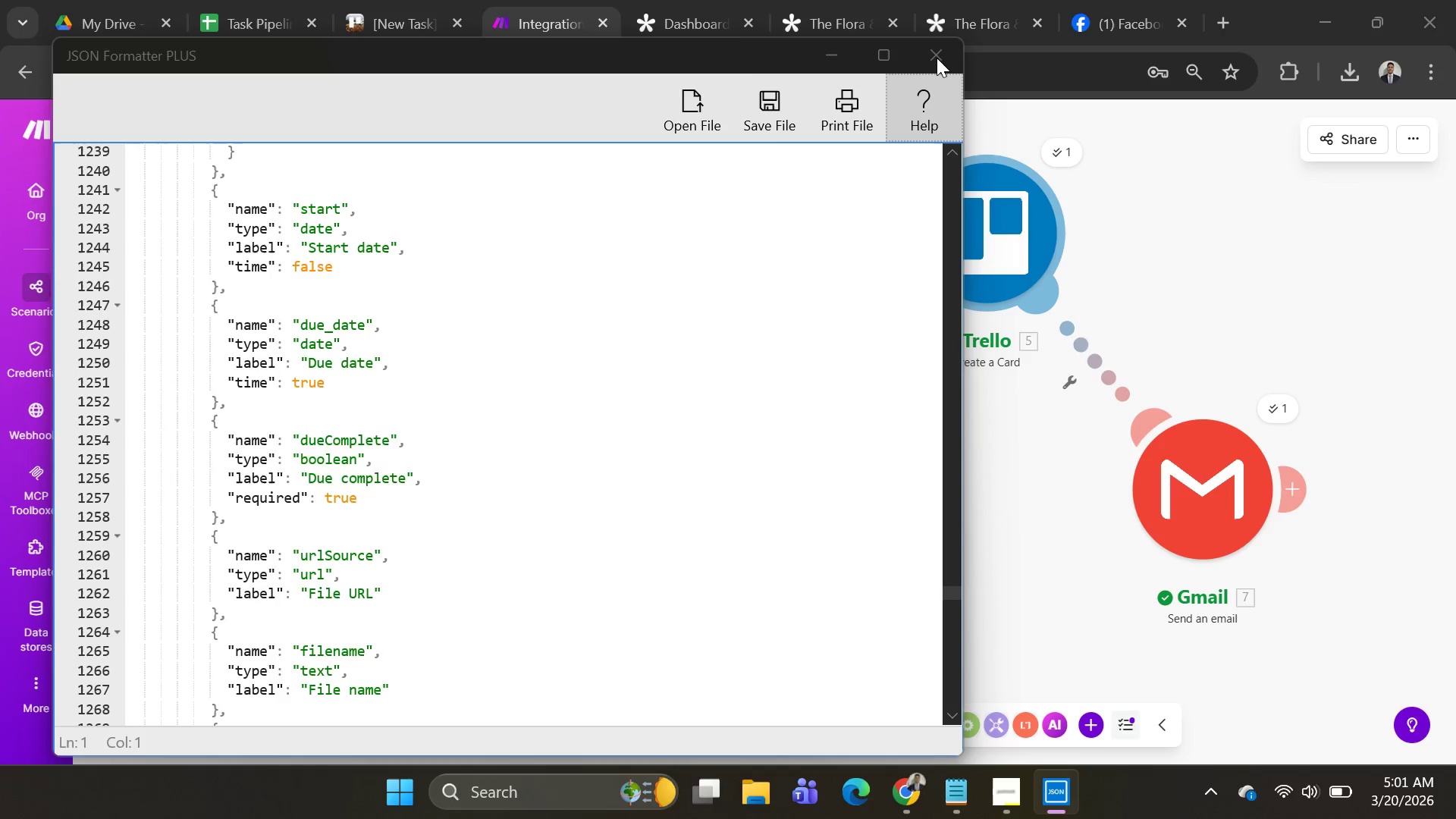 
key(Backspace)
 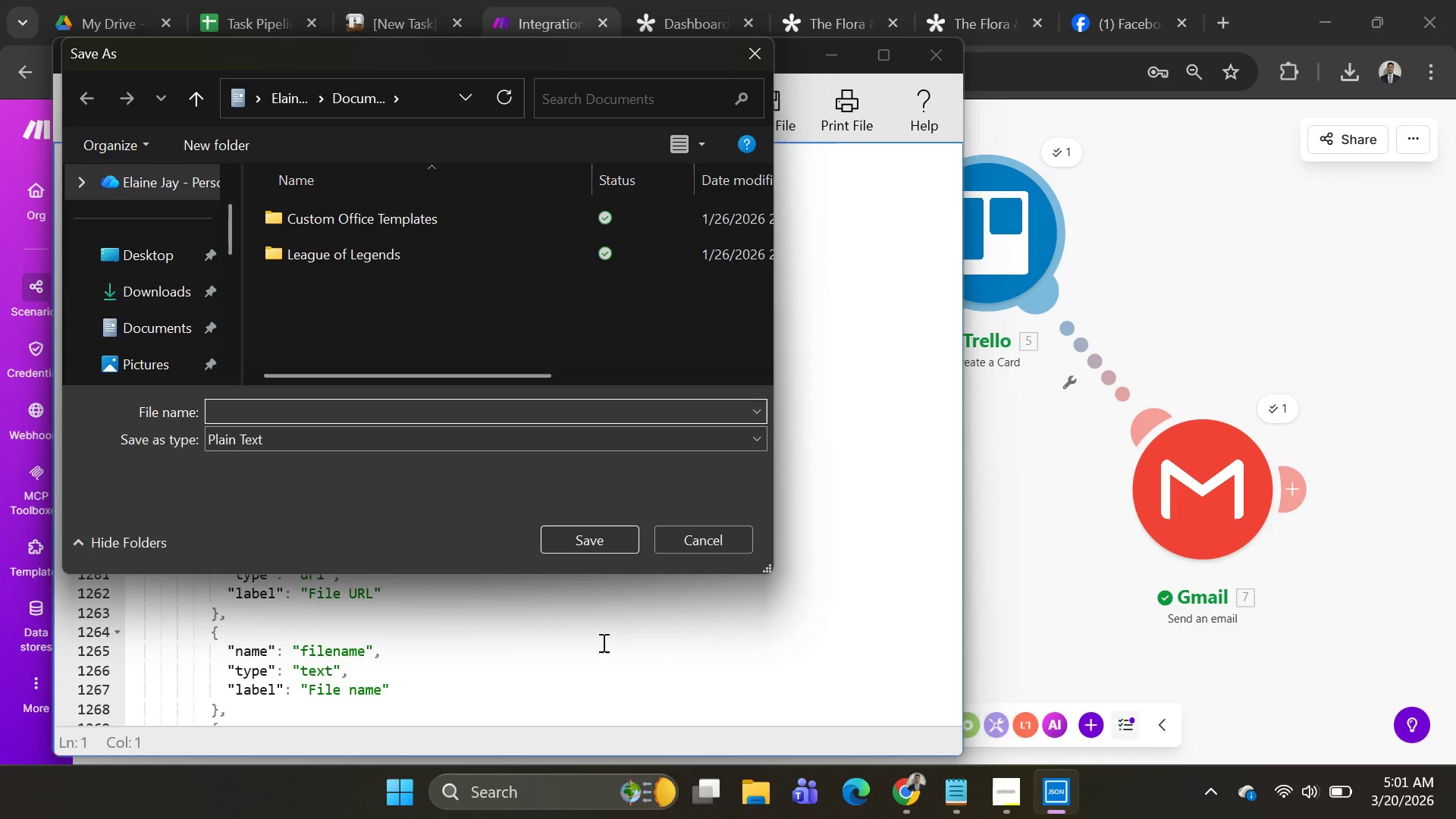 
wait(6.7)
 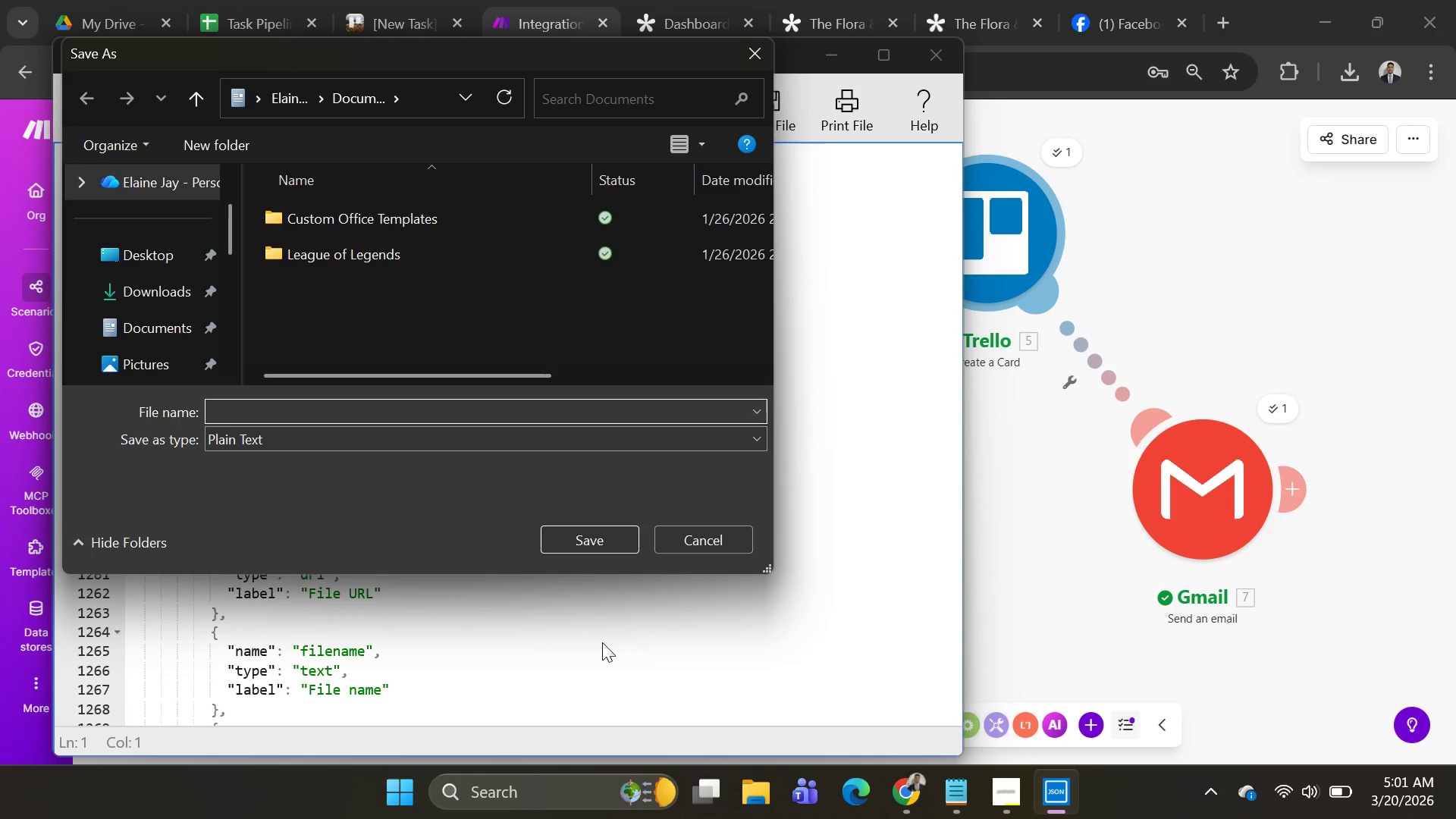 
type(Blur)
key(Backspace)
type(e Print )
 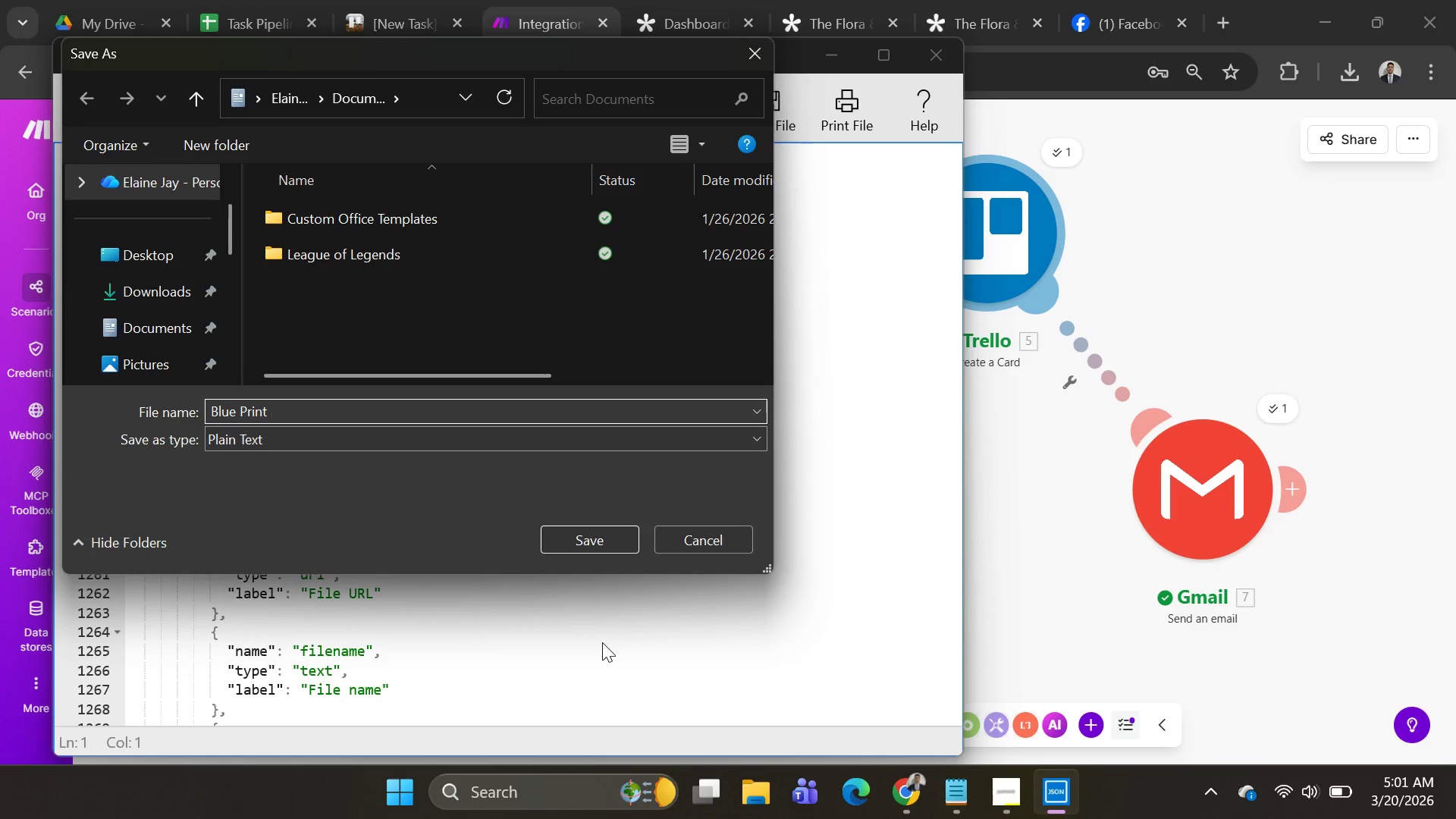 
left_click([593, 537])
 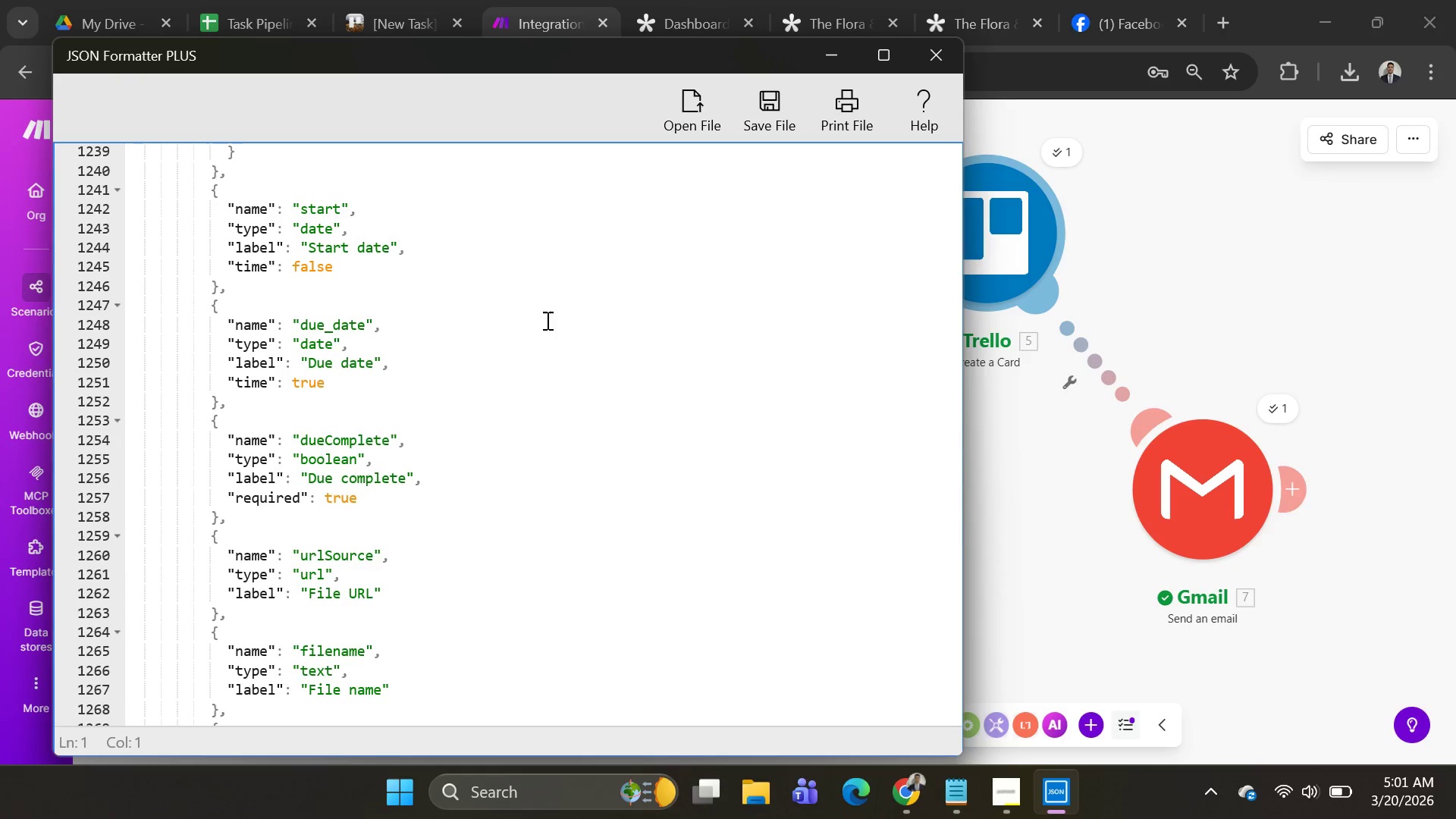 
scroll: coordinate [645, 491], scroll_direction: up, amount: 12.0
 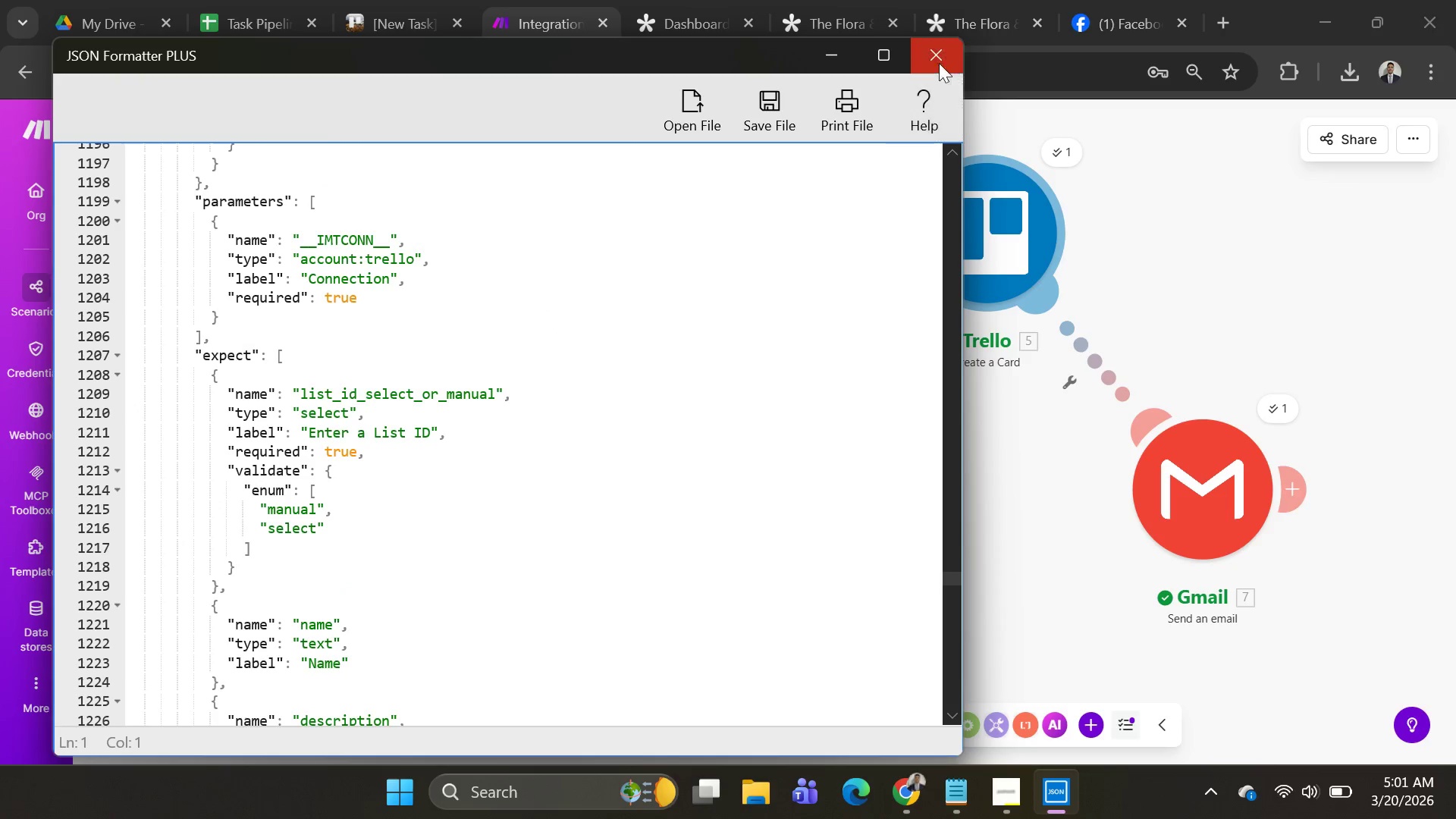 
left_click([930, 48])
 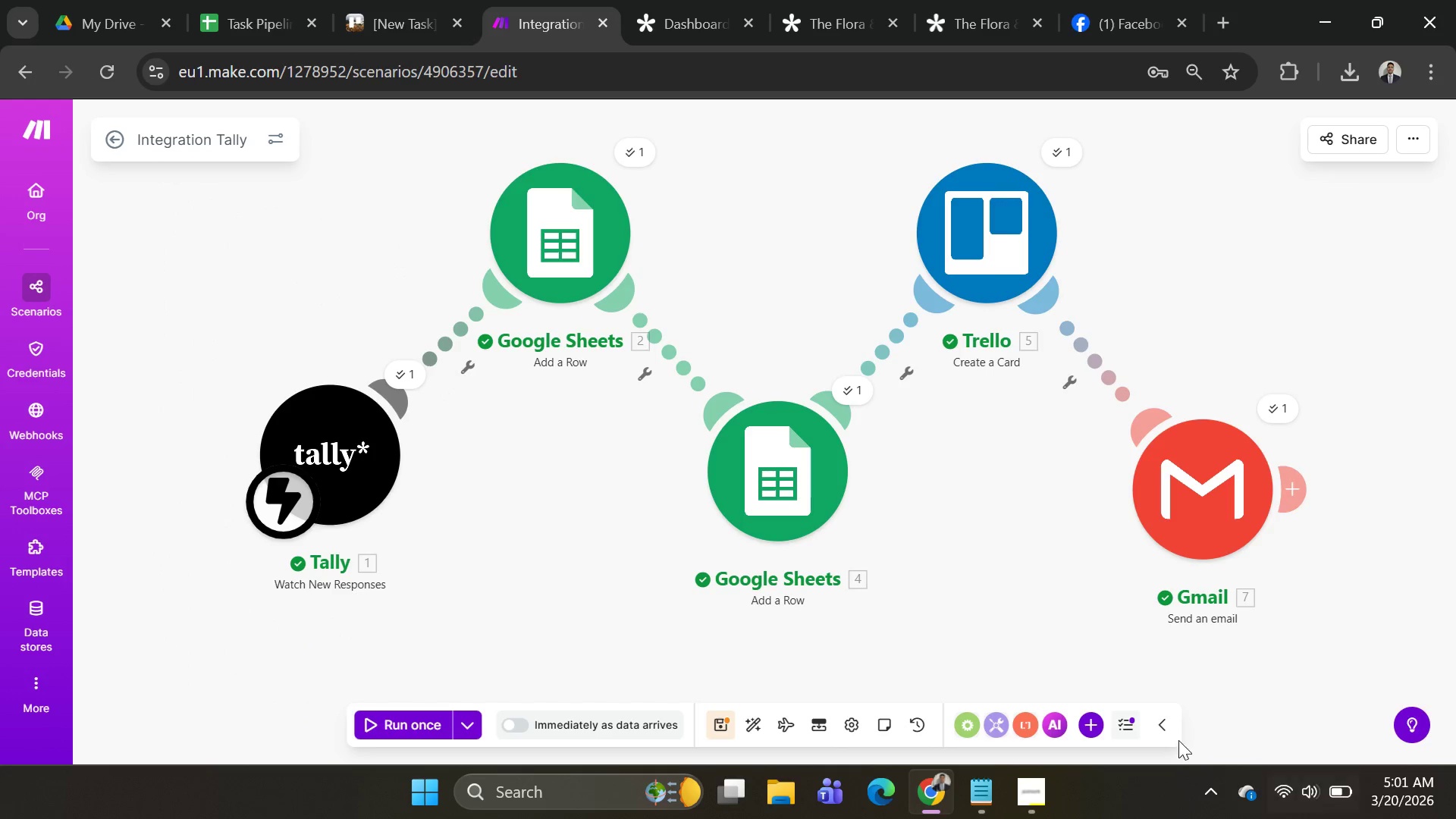 
key(Alt+AltLeft)
 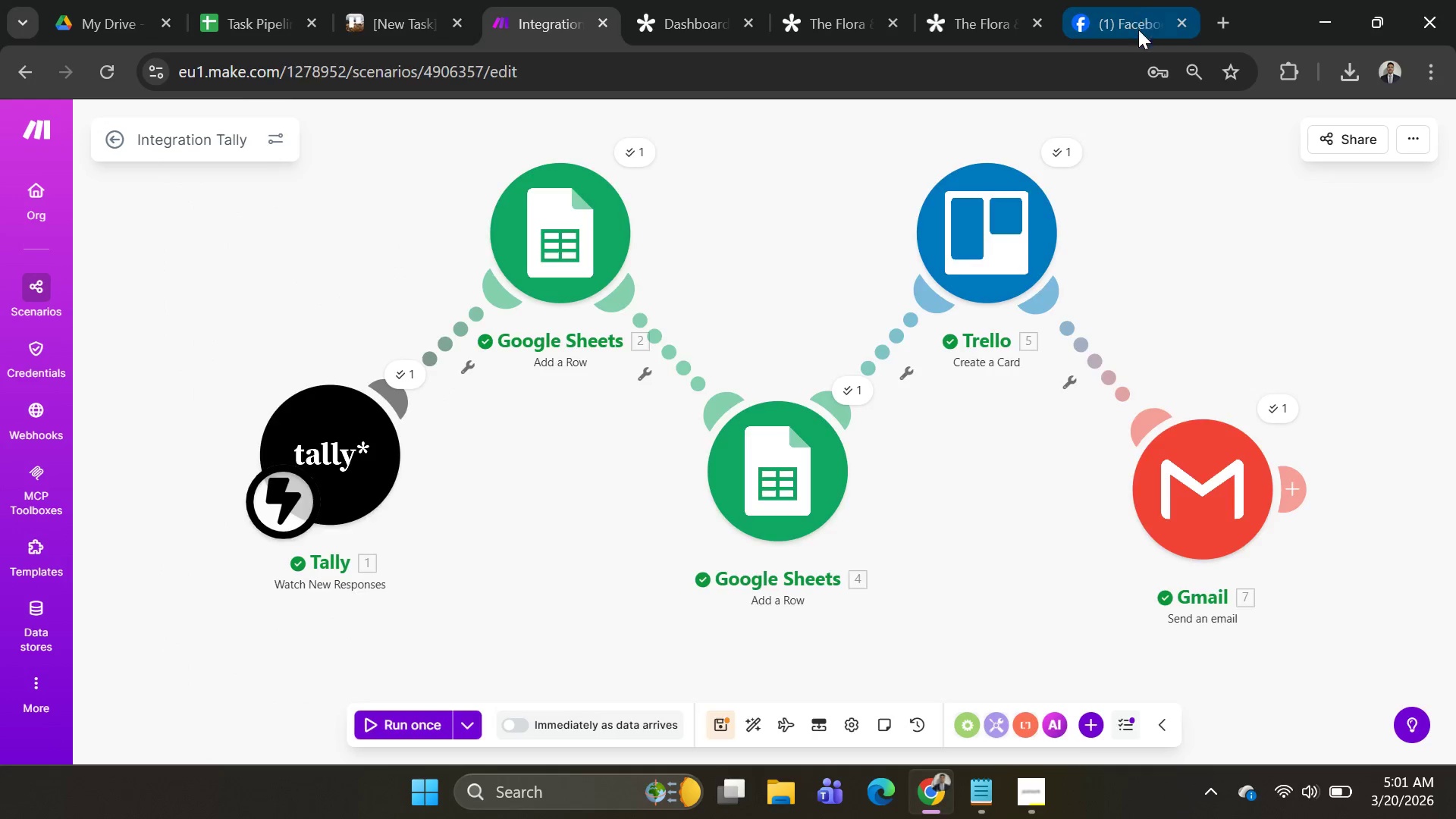 
key(Alt+Tab)